 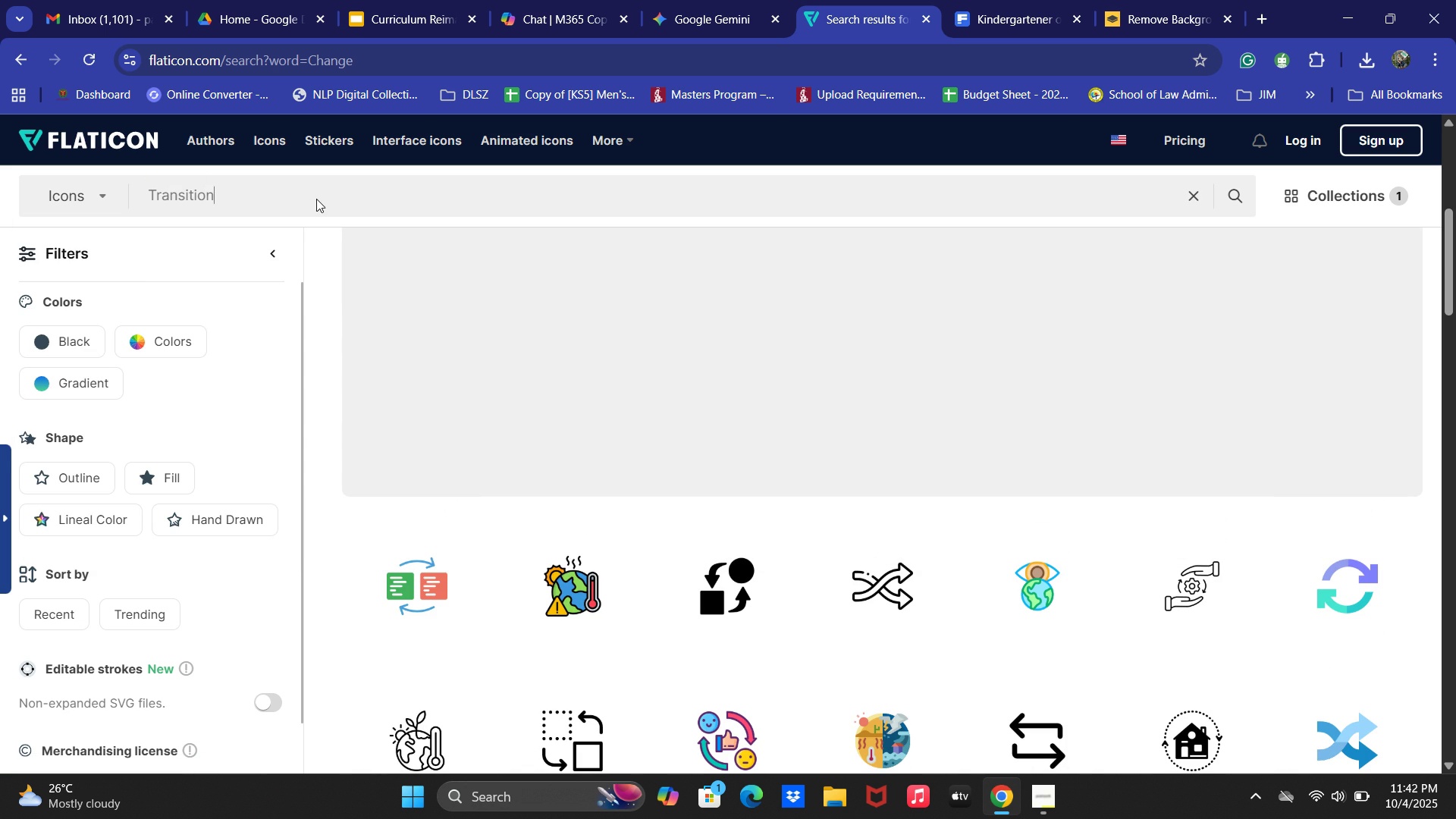 
key(Enter)
 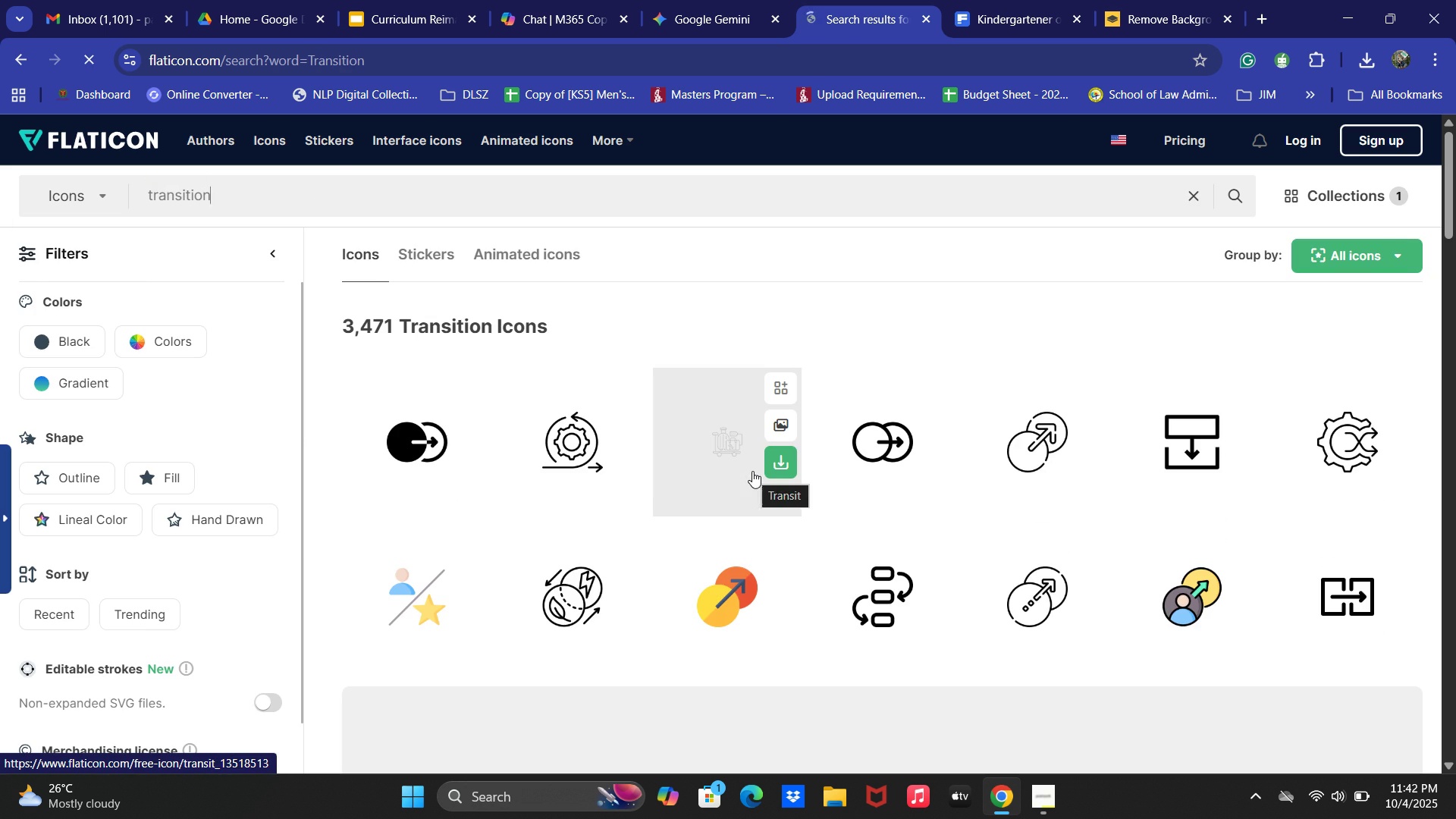 
wait(5.67)
 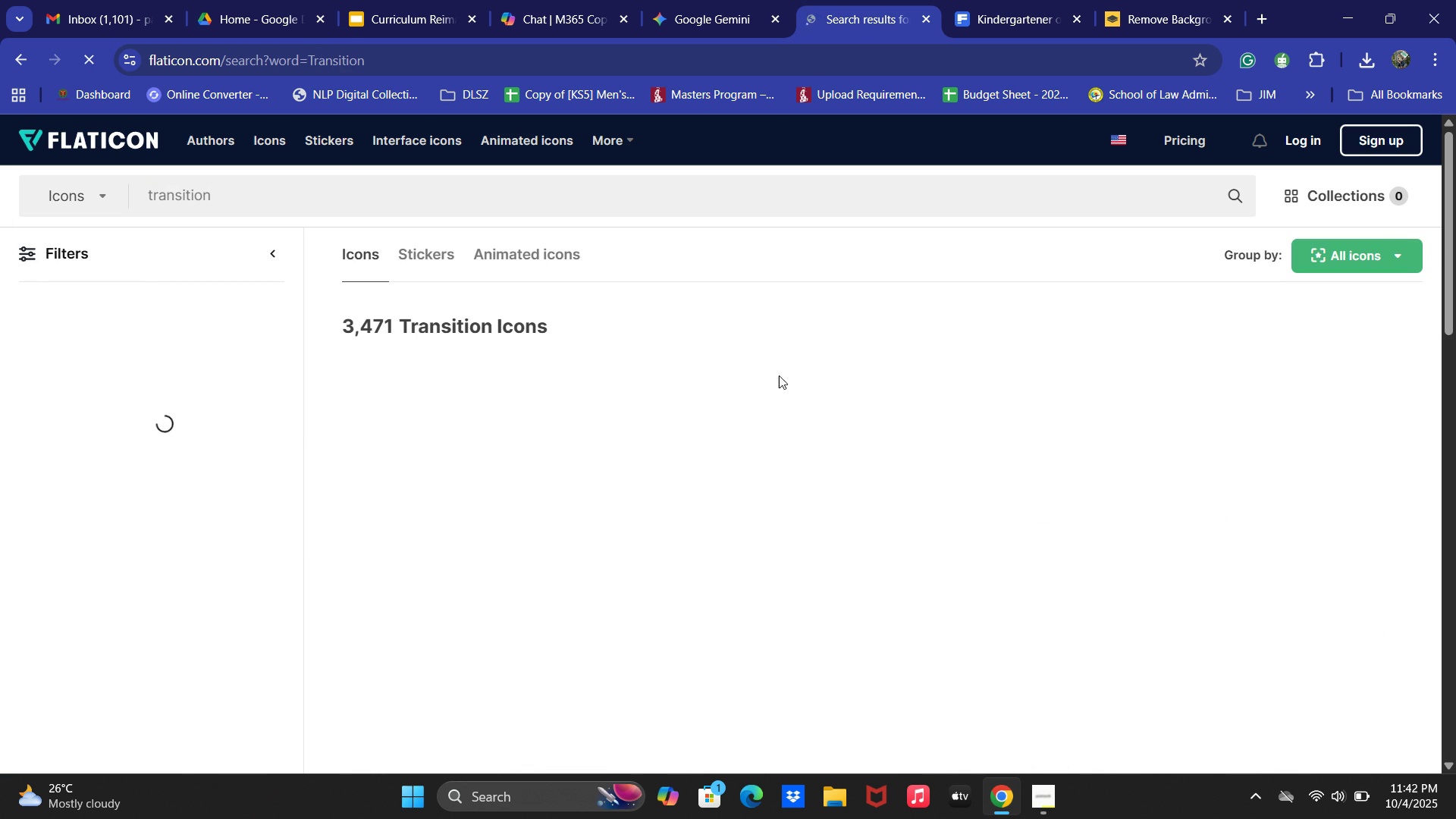 
scroll: coordinate [1209, 685], scroll_direction: down, amount: 6.0
 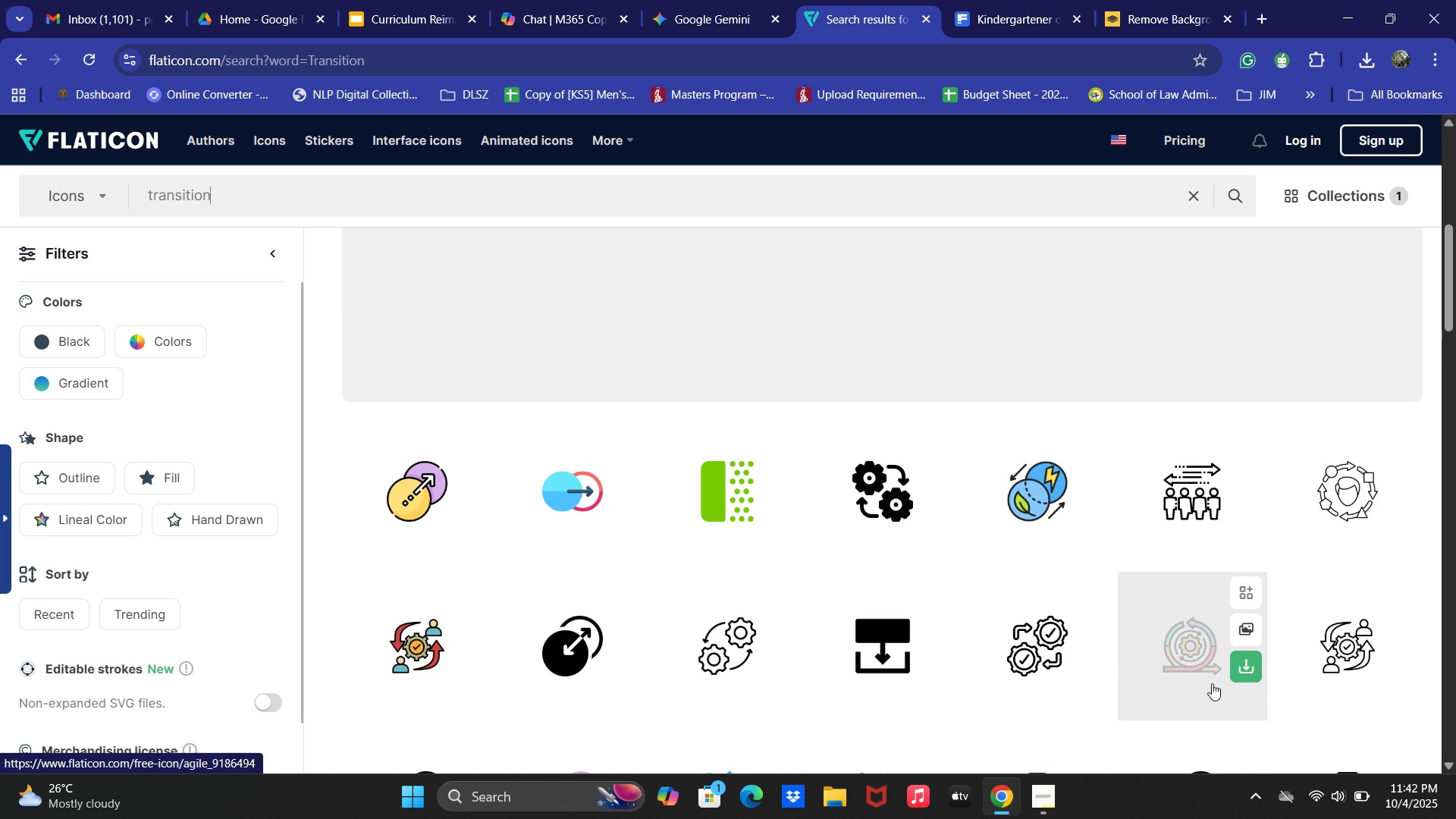 
mouse_move([1215, 664])
 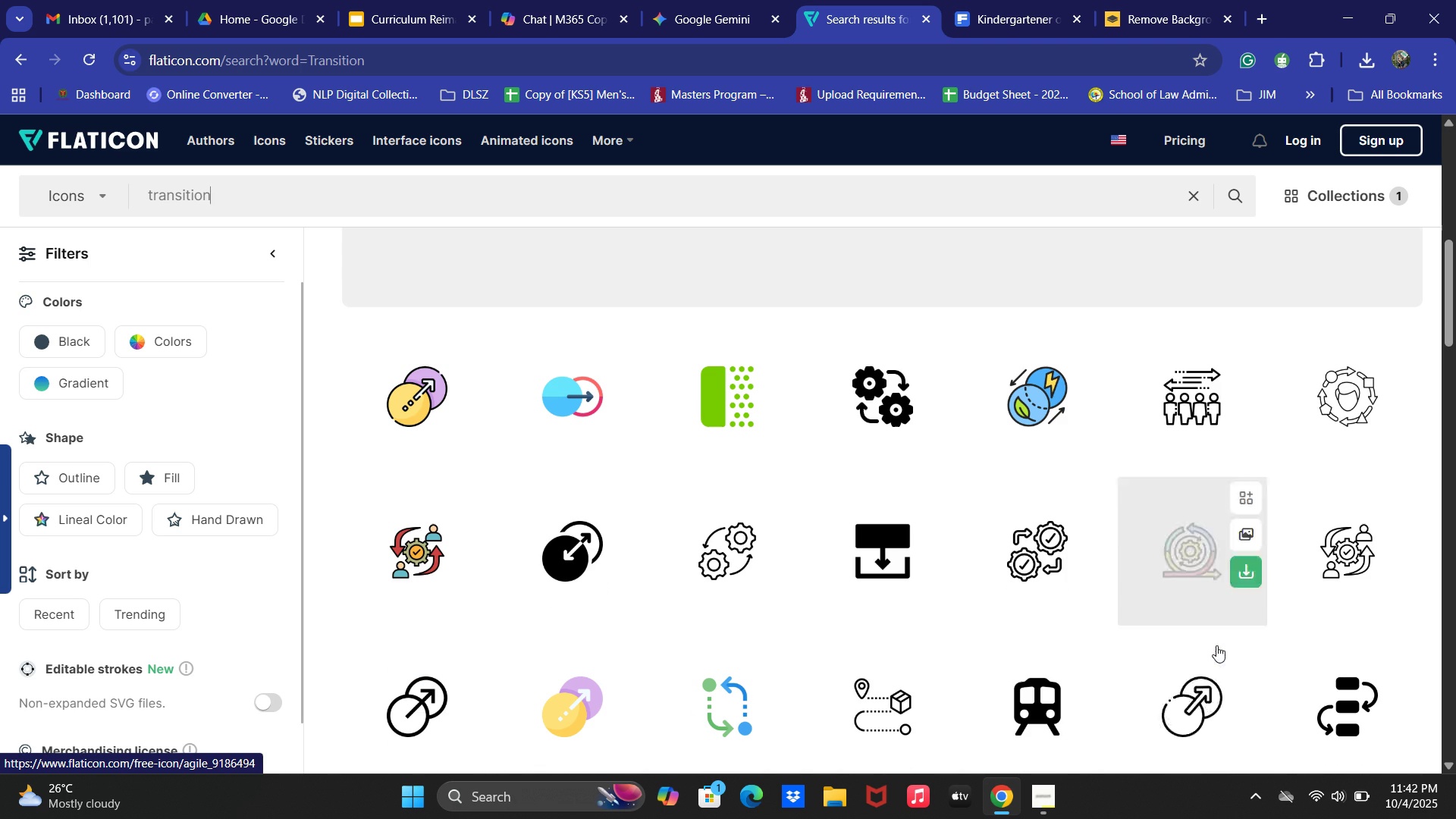 
scroll: coordinate [1216, 646], scroll_direction: down, amount: 1.0
 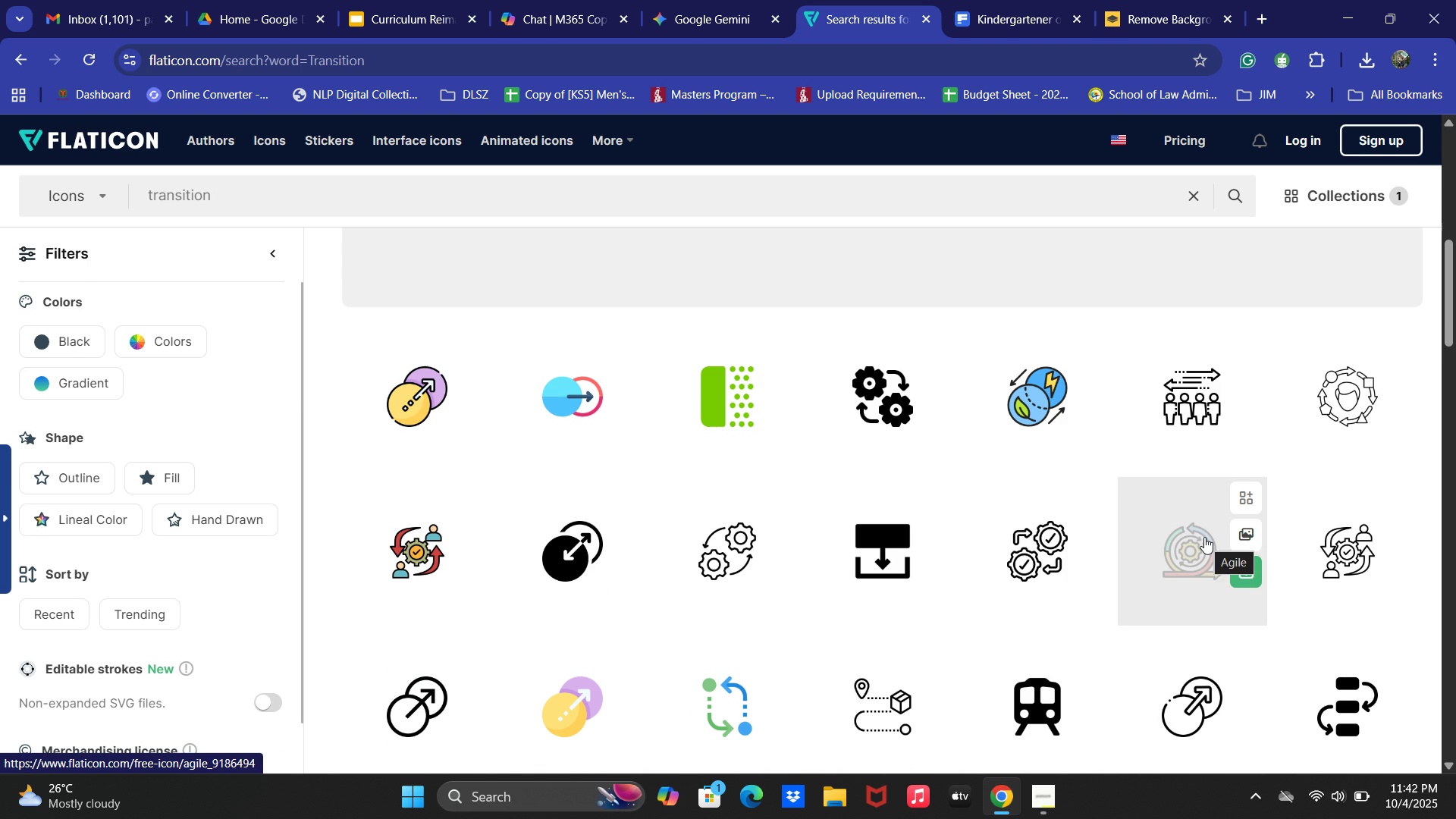 
key(Control+ControlLeft)
 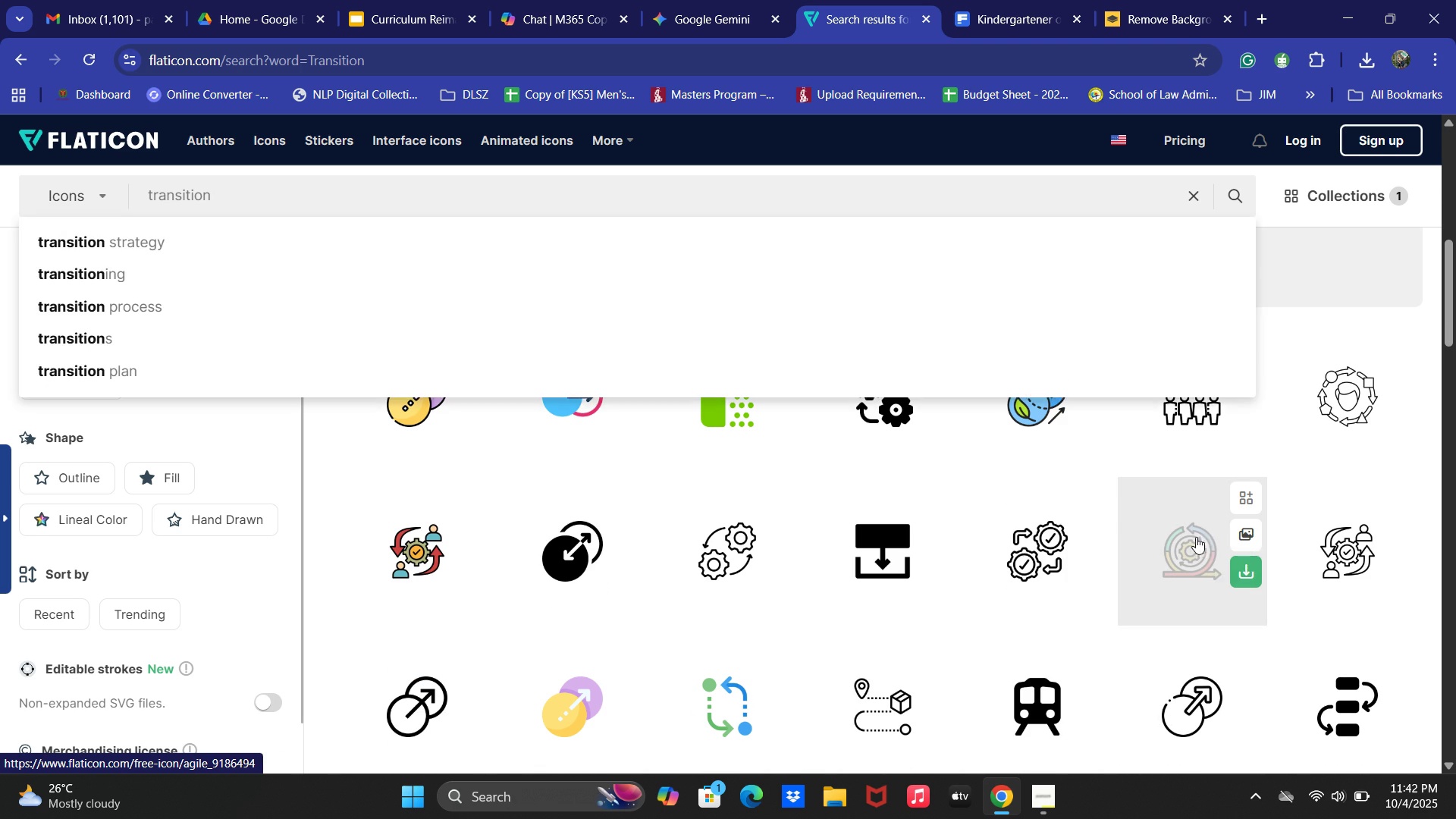 
scroll: coordinate [1018, 524], scroll_direction: down, amount: 3.0
 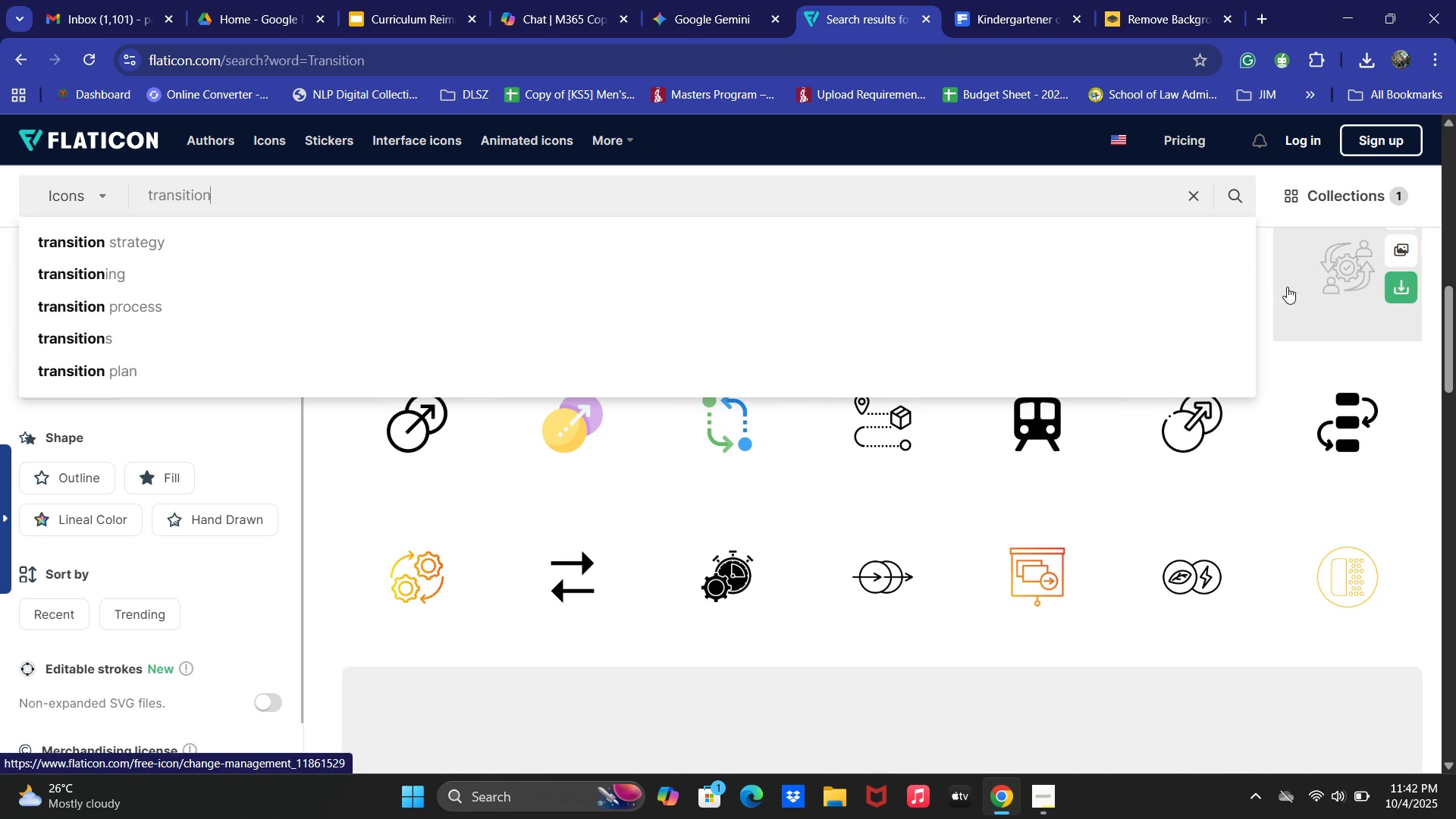 
left_click([1177, 199])
 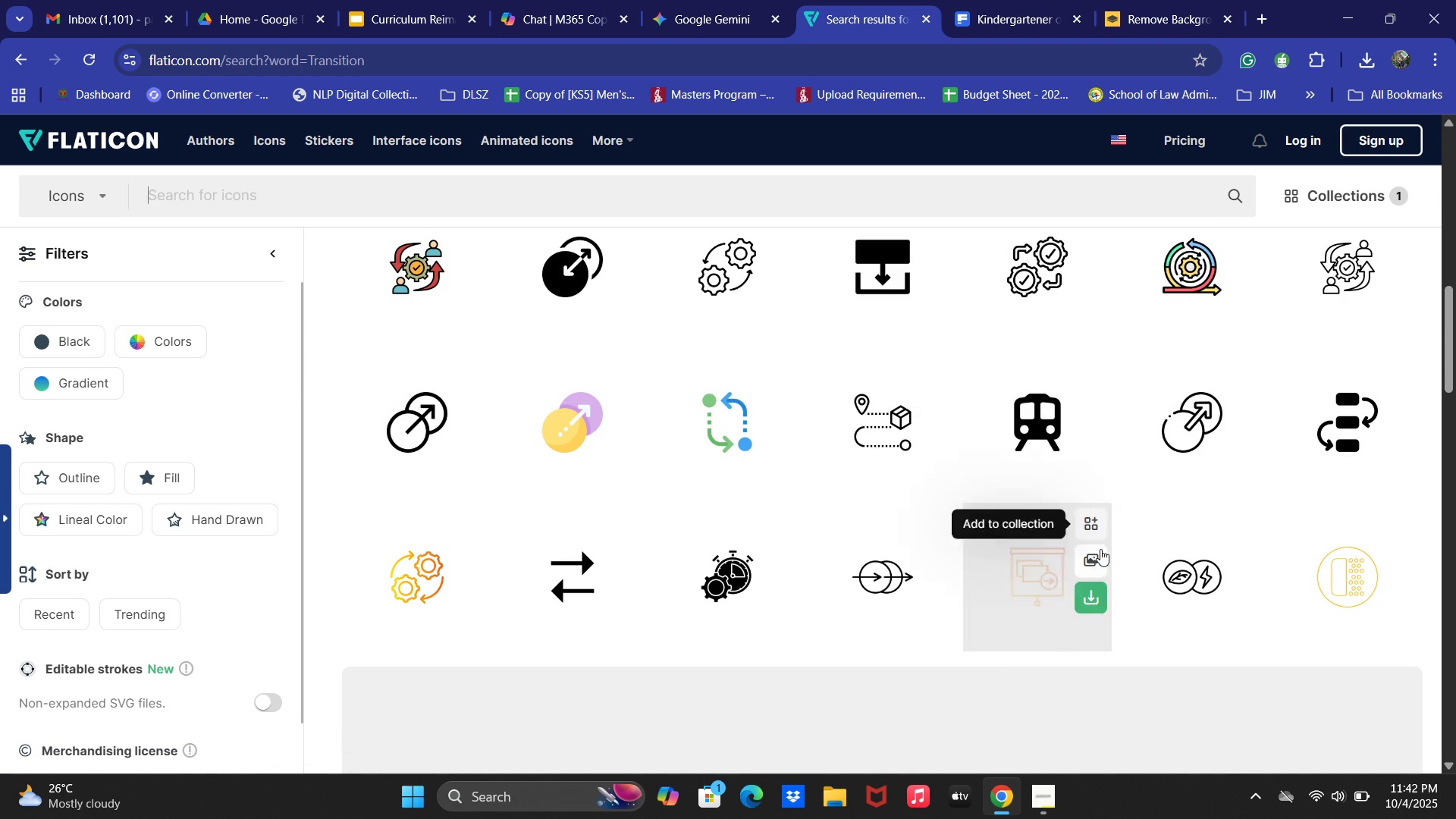 
scroll: coordinate [719, 582], scroll_direction: down, amount: 13.0
 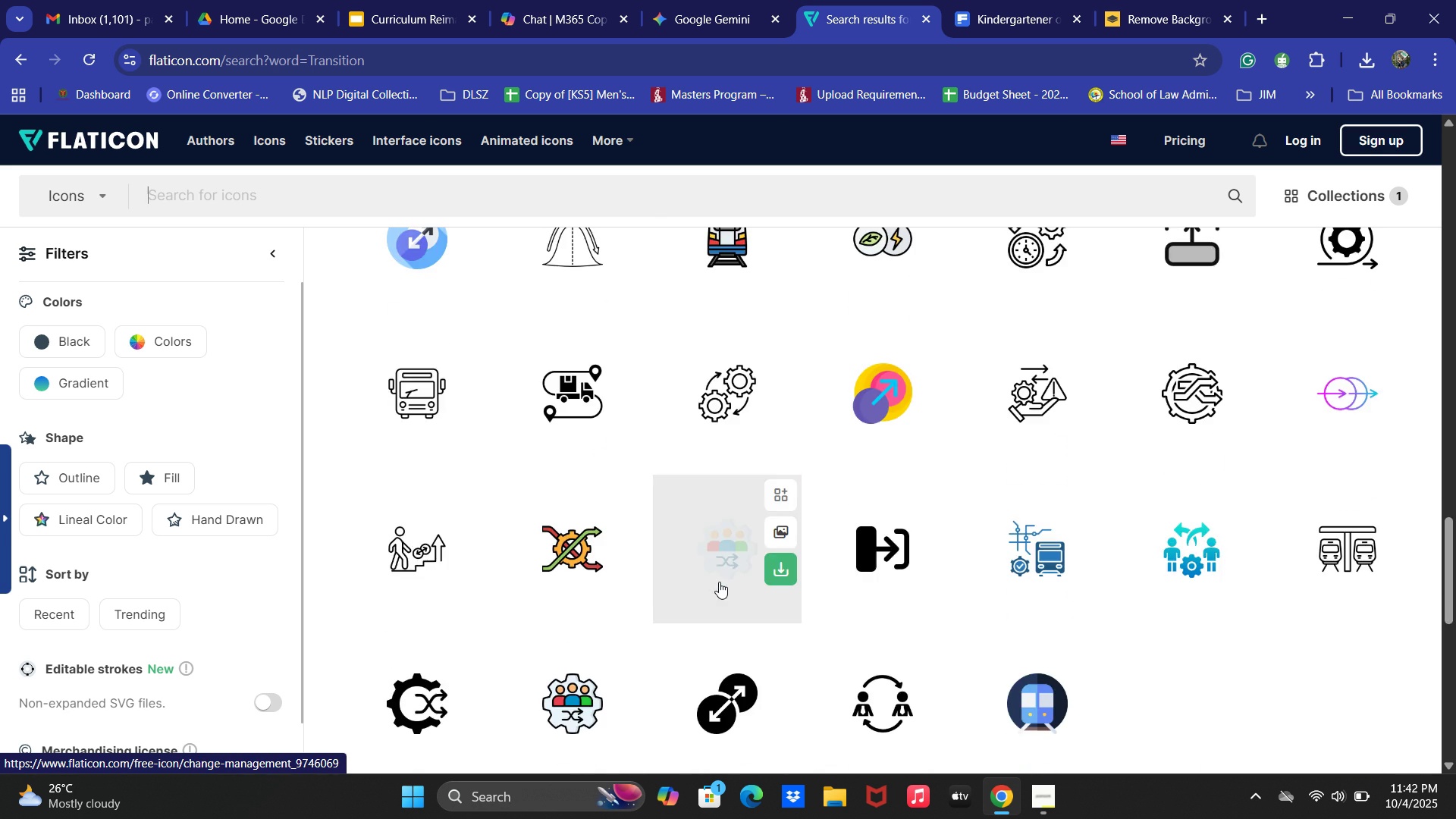 
scroll: coordinate [719, 582], scroll_direction: up, amount: 4.0
 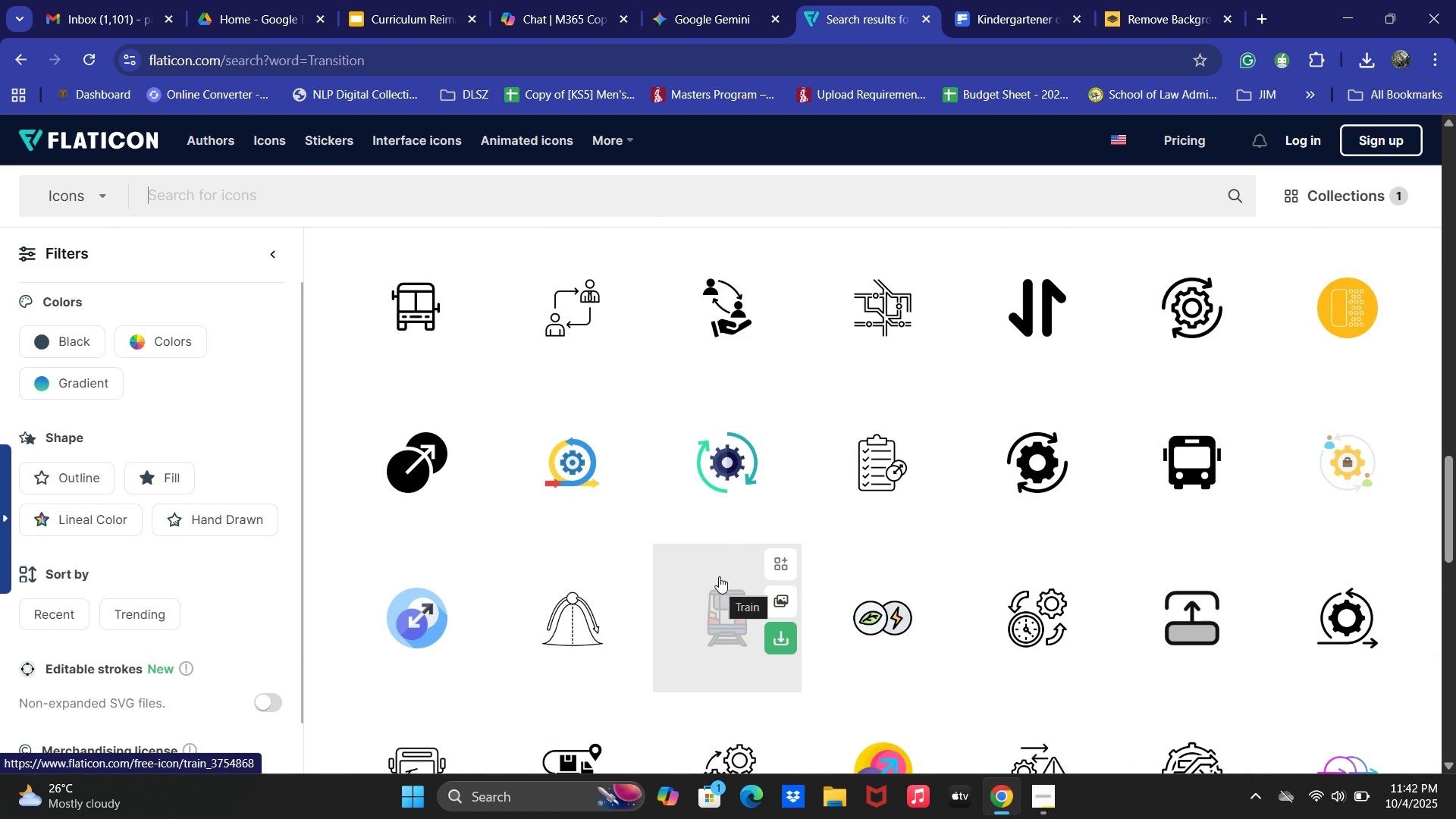 
left_click([725, 488])
 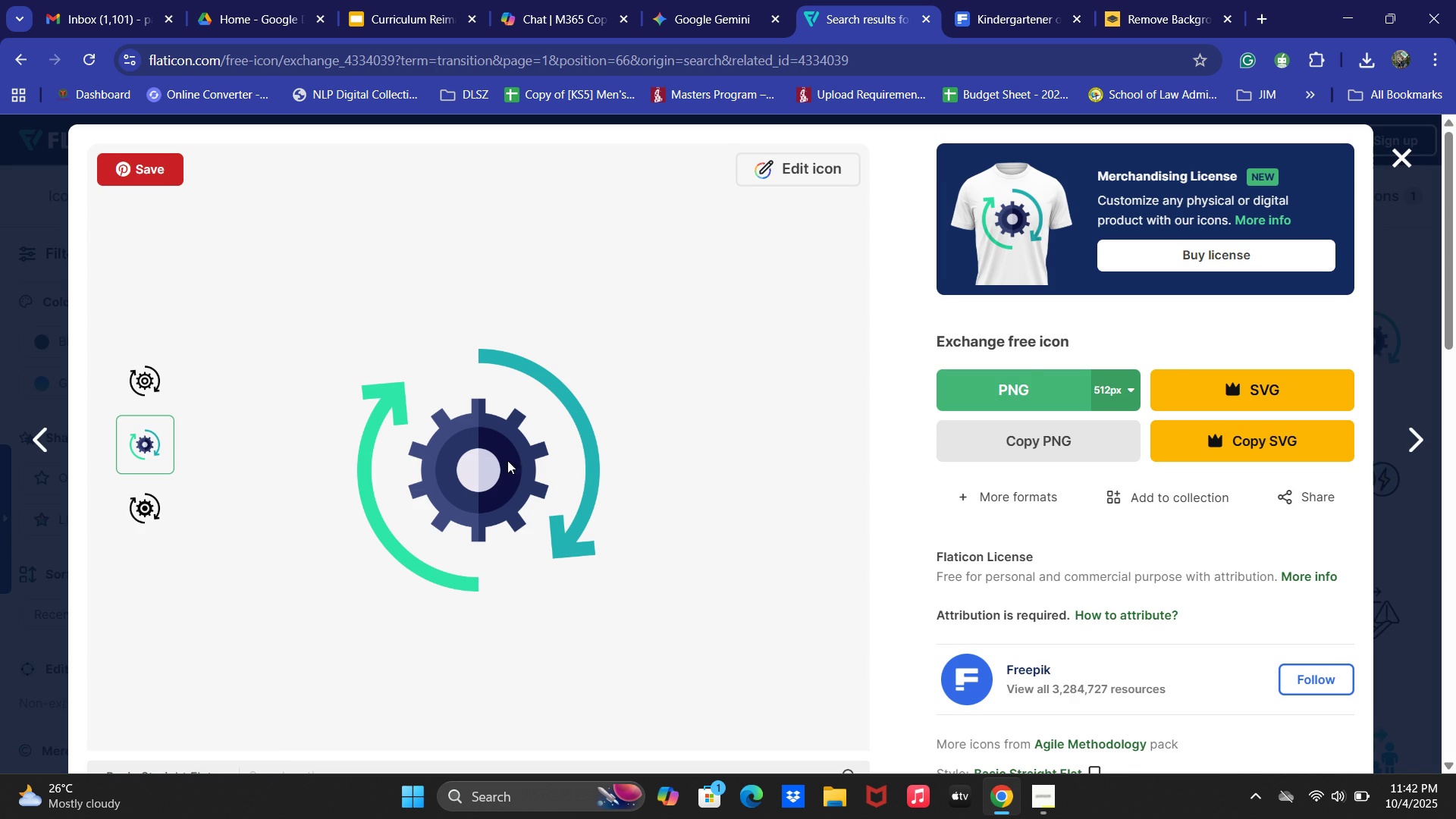 
wait(5.08)
 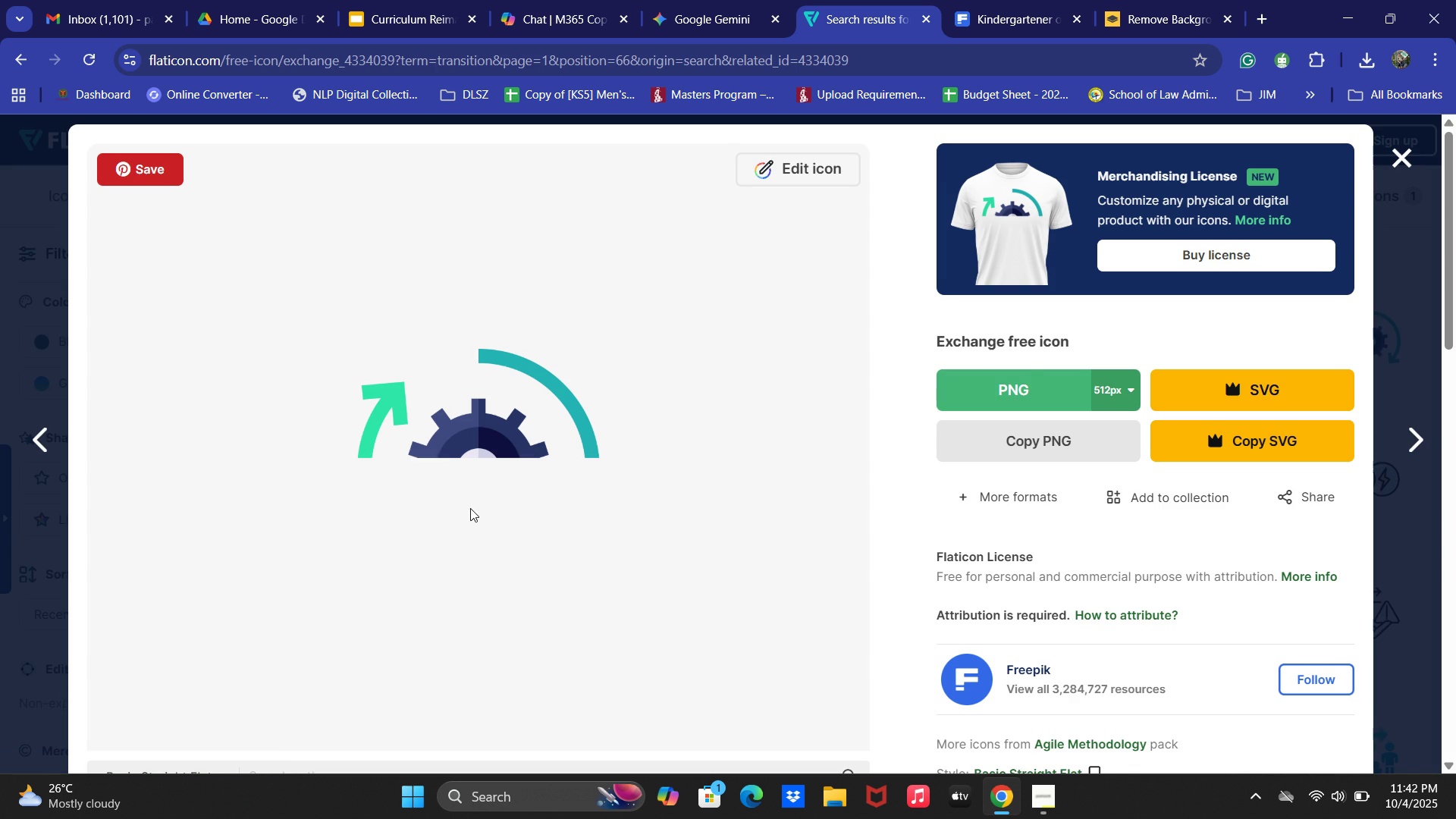 
left_click([376, 0])
 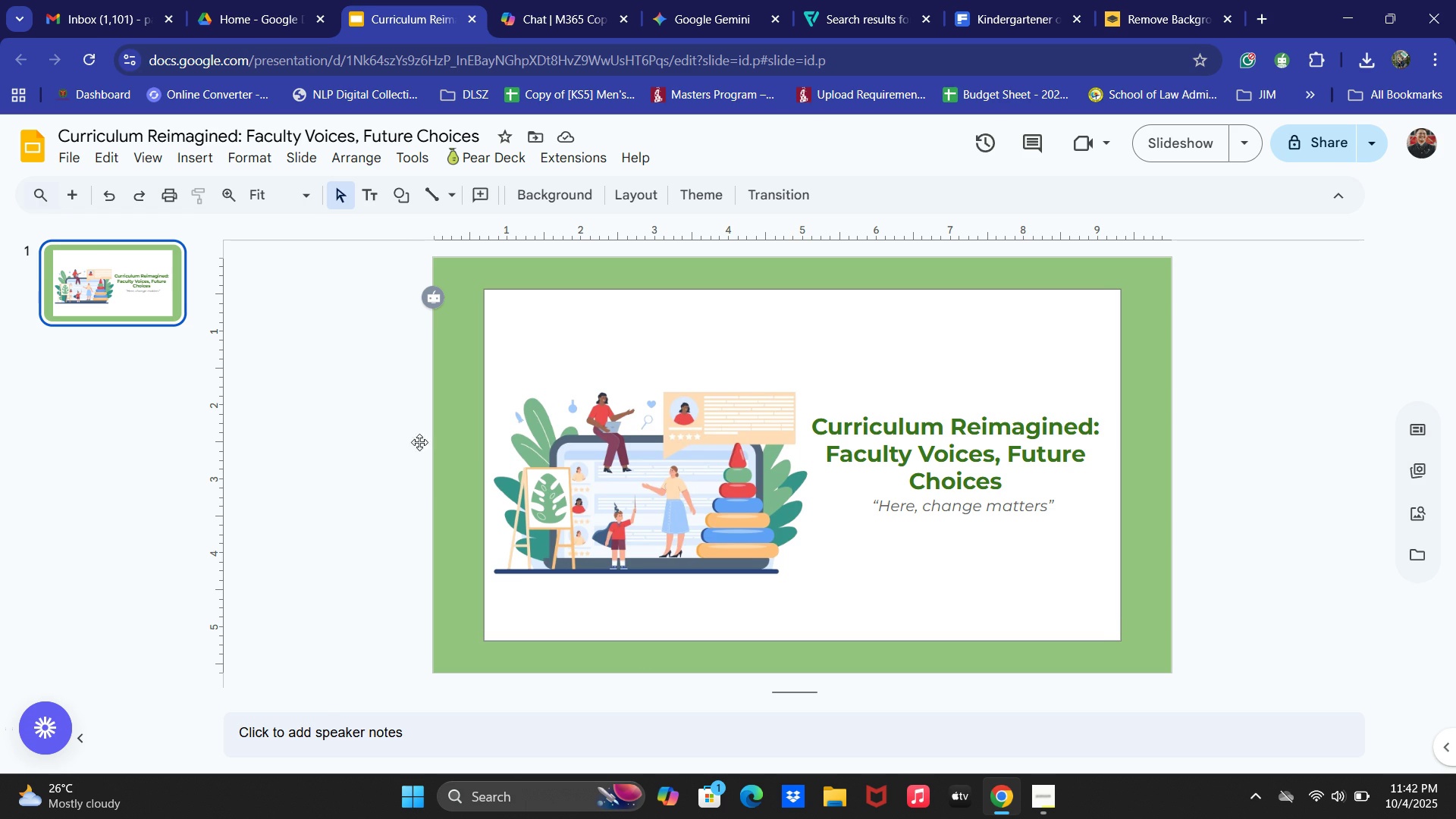 
left_click([352, 419])